 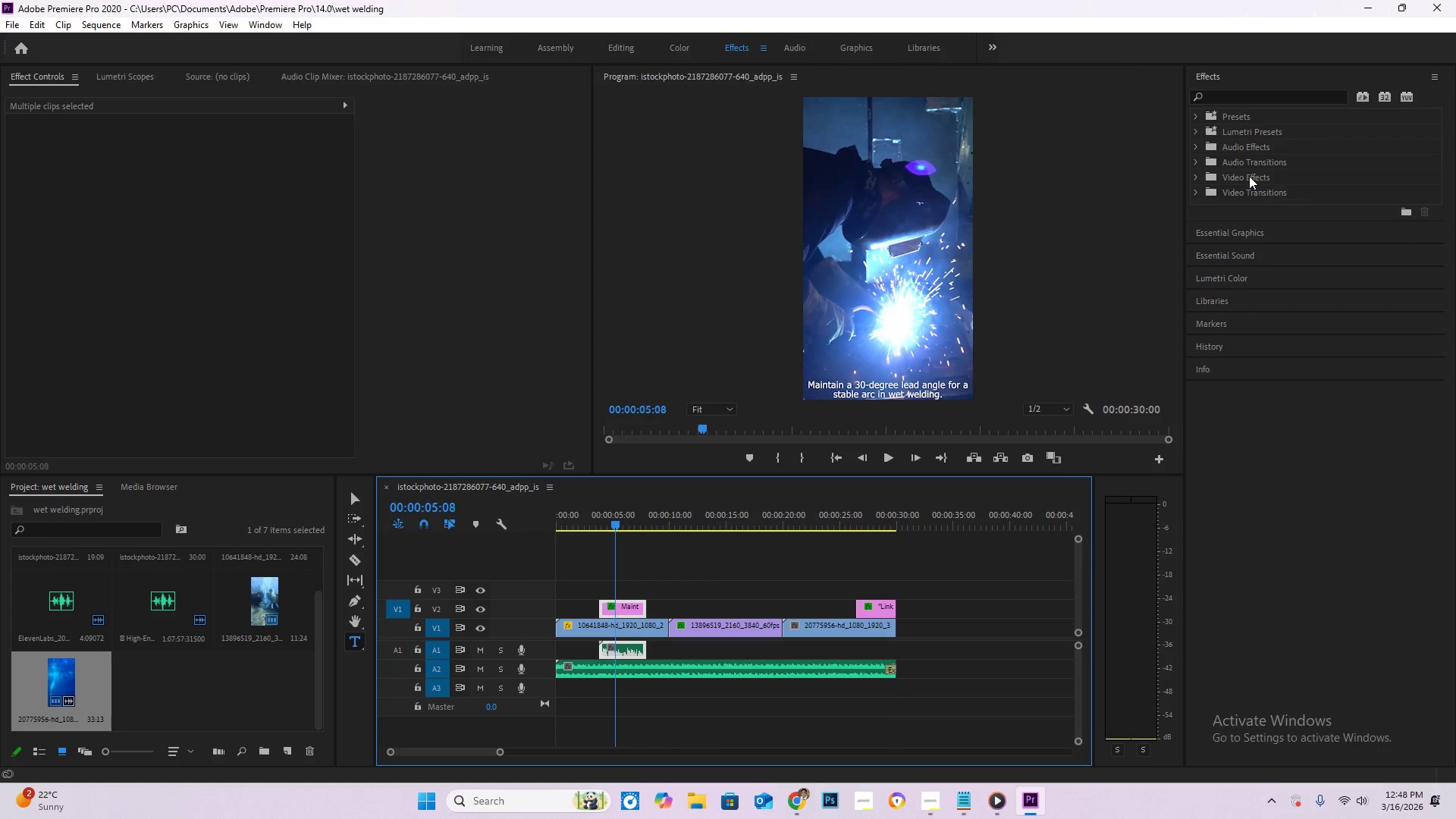 
left_click([632, 607])
 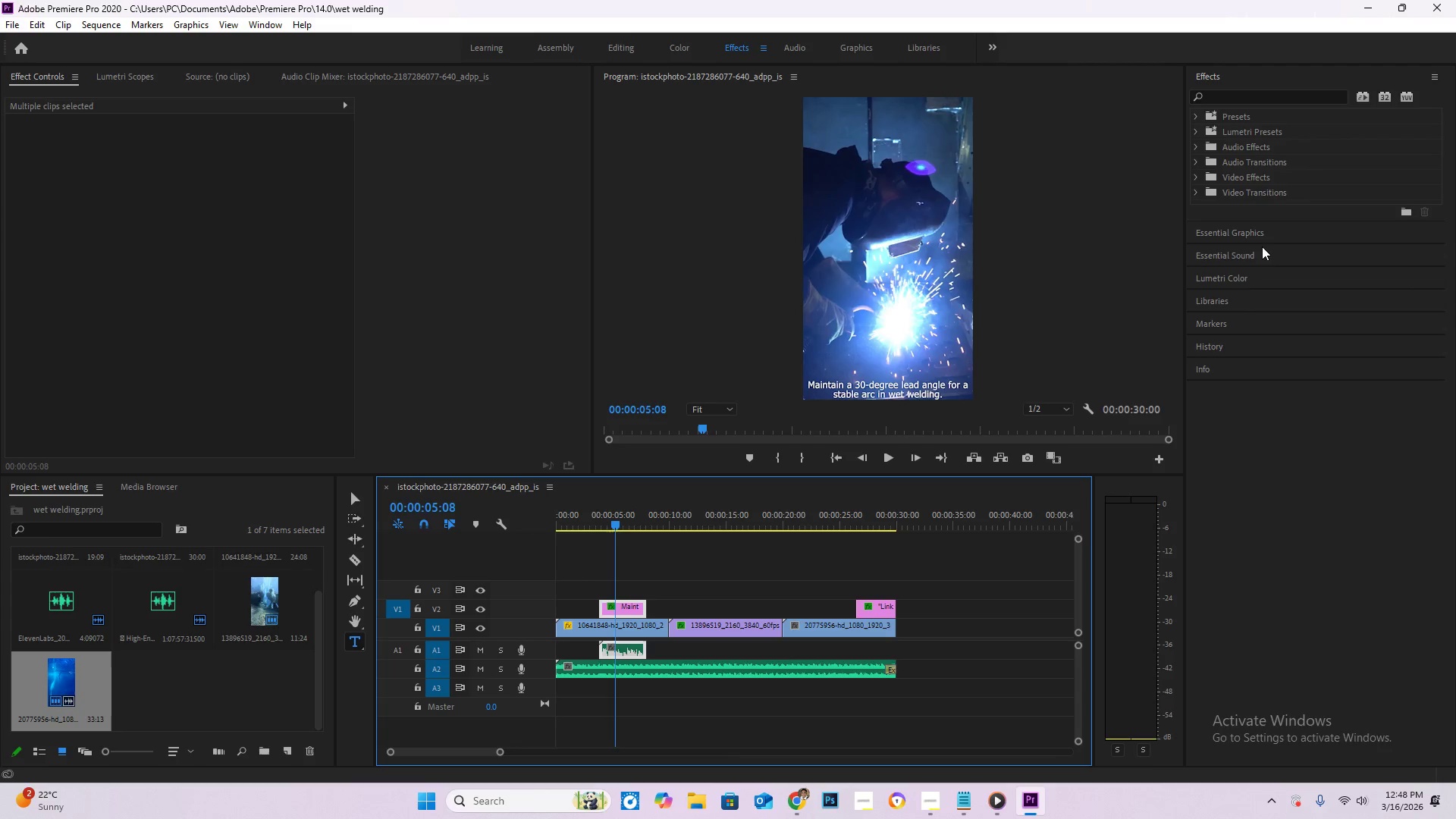 
left_click([1259, 237])
 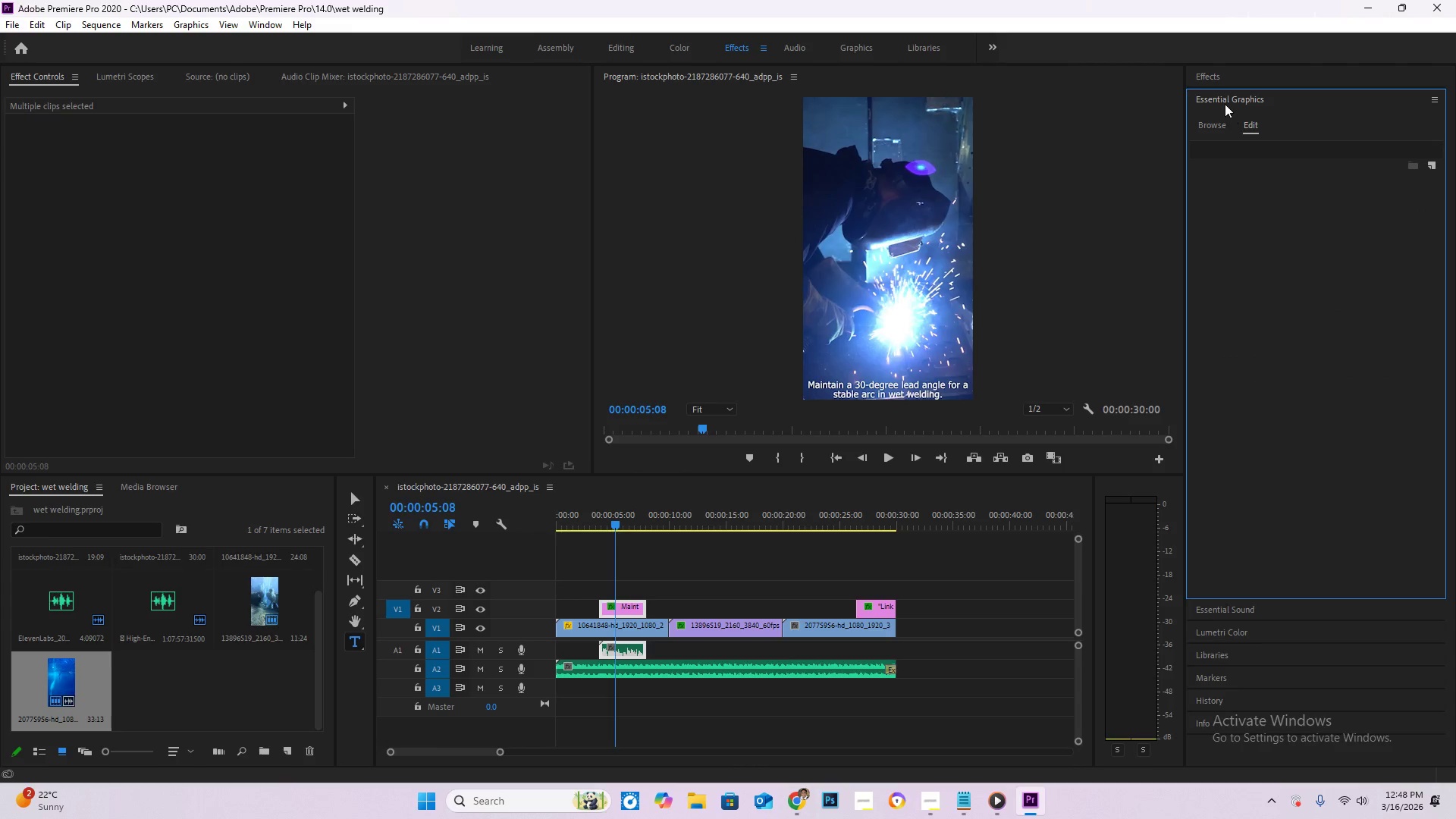 
left_click([1225, 99])
 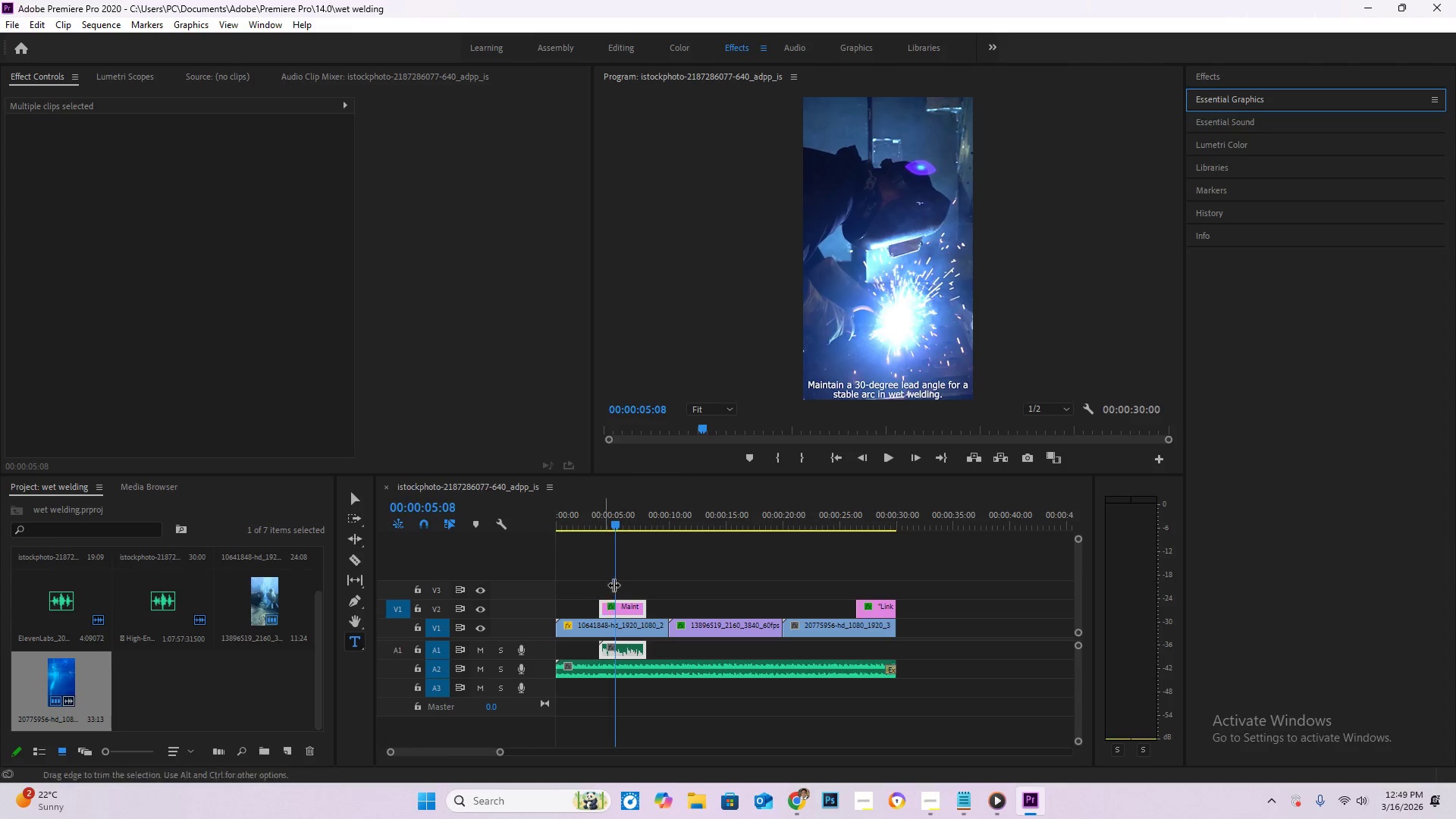 
left_click([892, 394])
 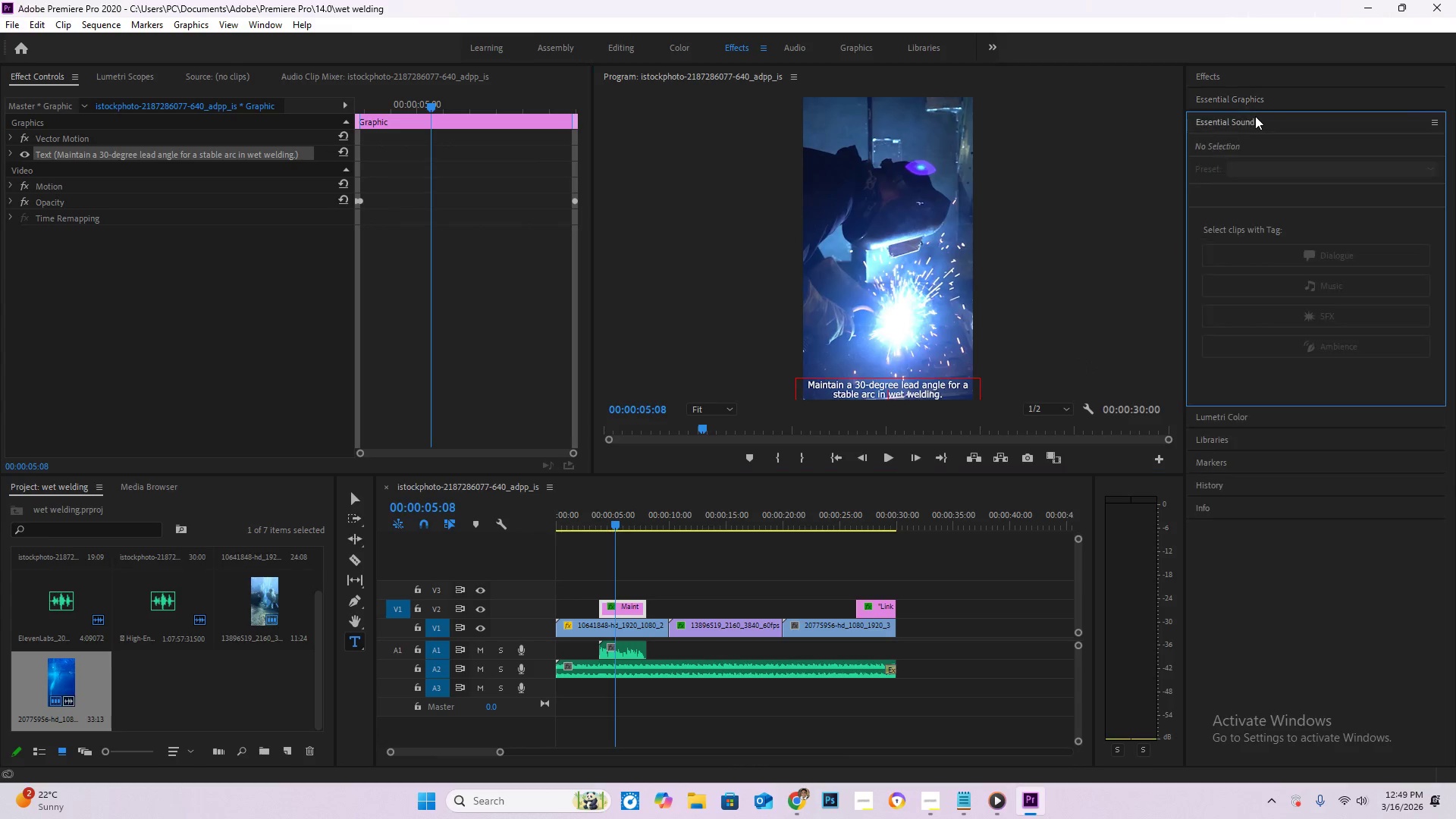 
left_click([1262, 101])
 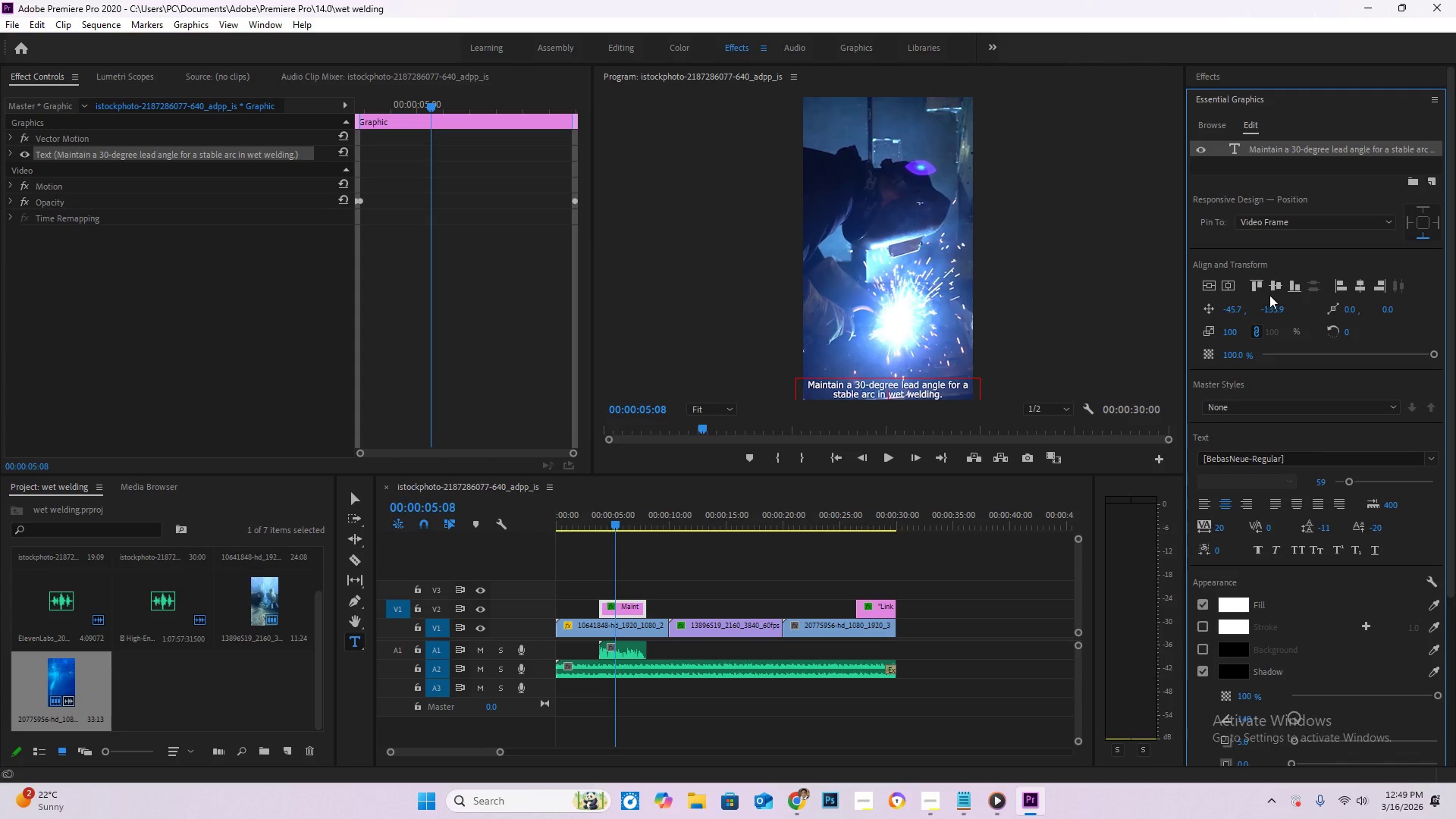 
left_click([1273, 288])
 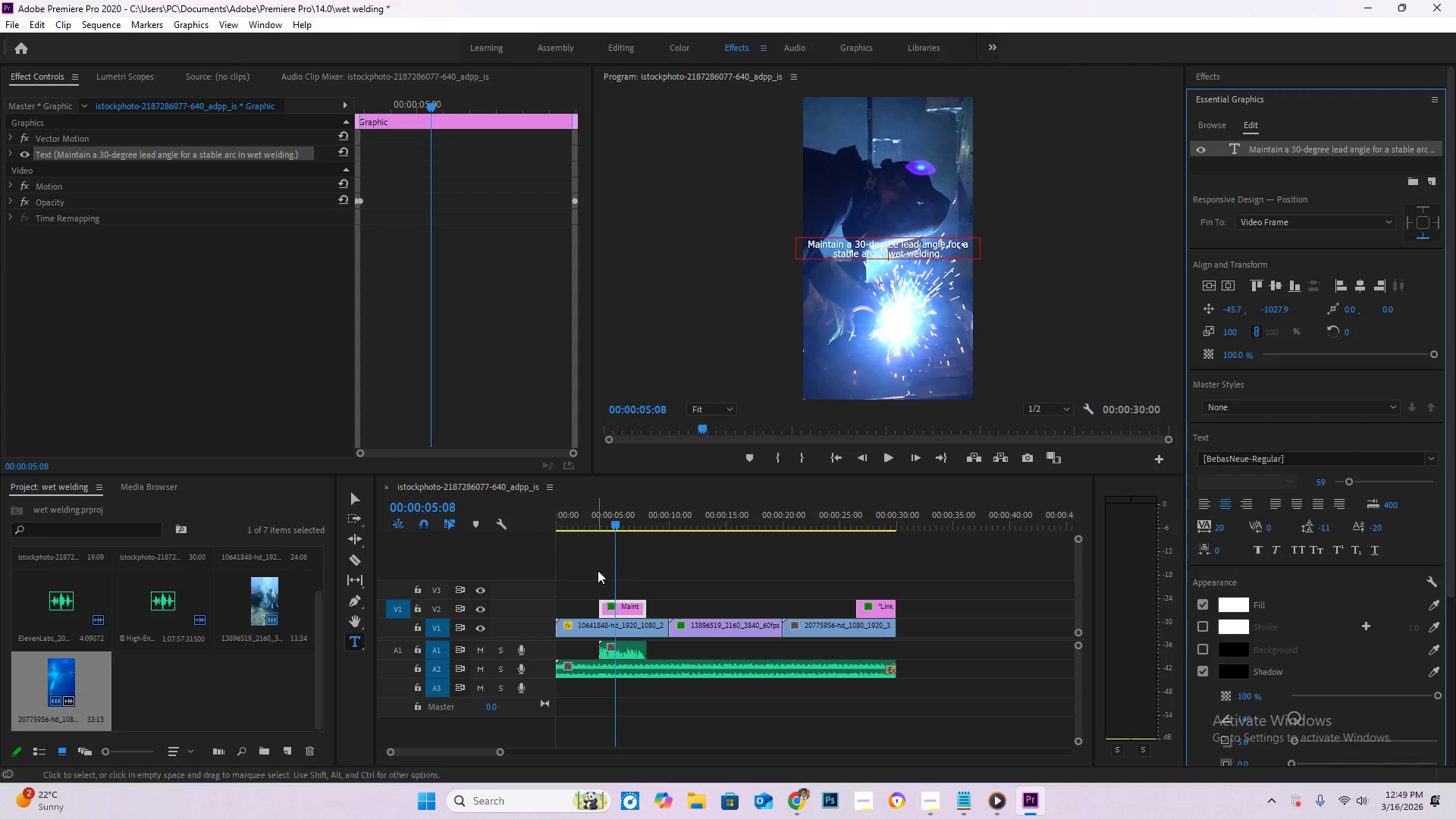 
left_click_drag(start_coordinate=[610, 527], to_coordinate=[541, 526])
 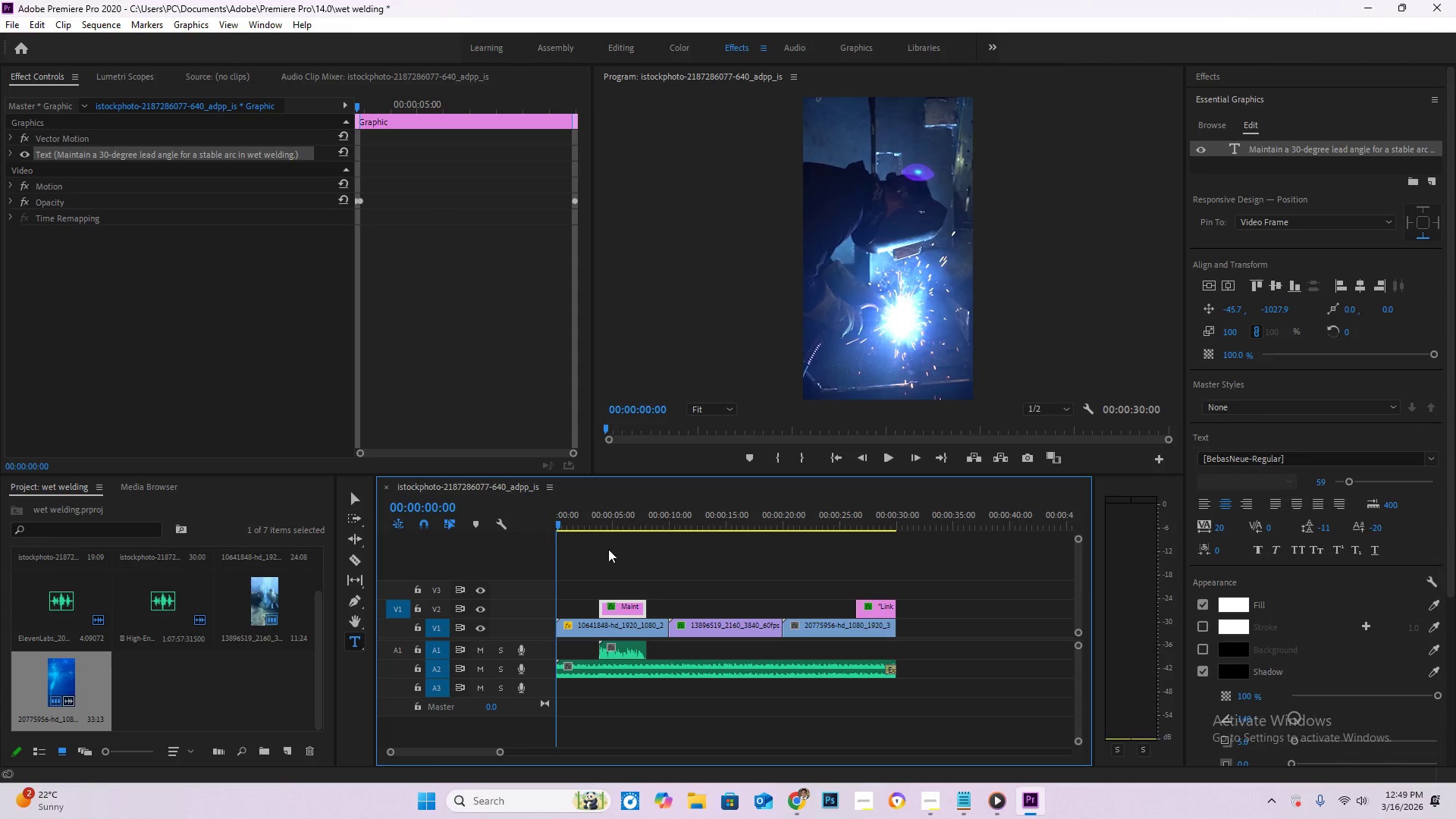 
key(Space)
 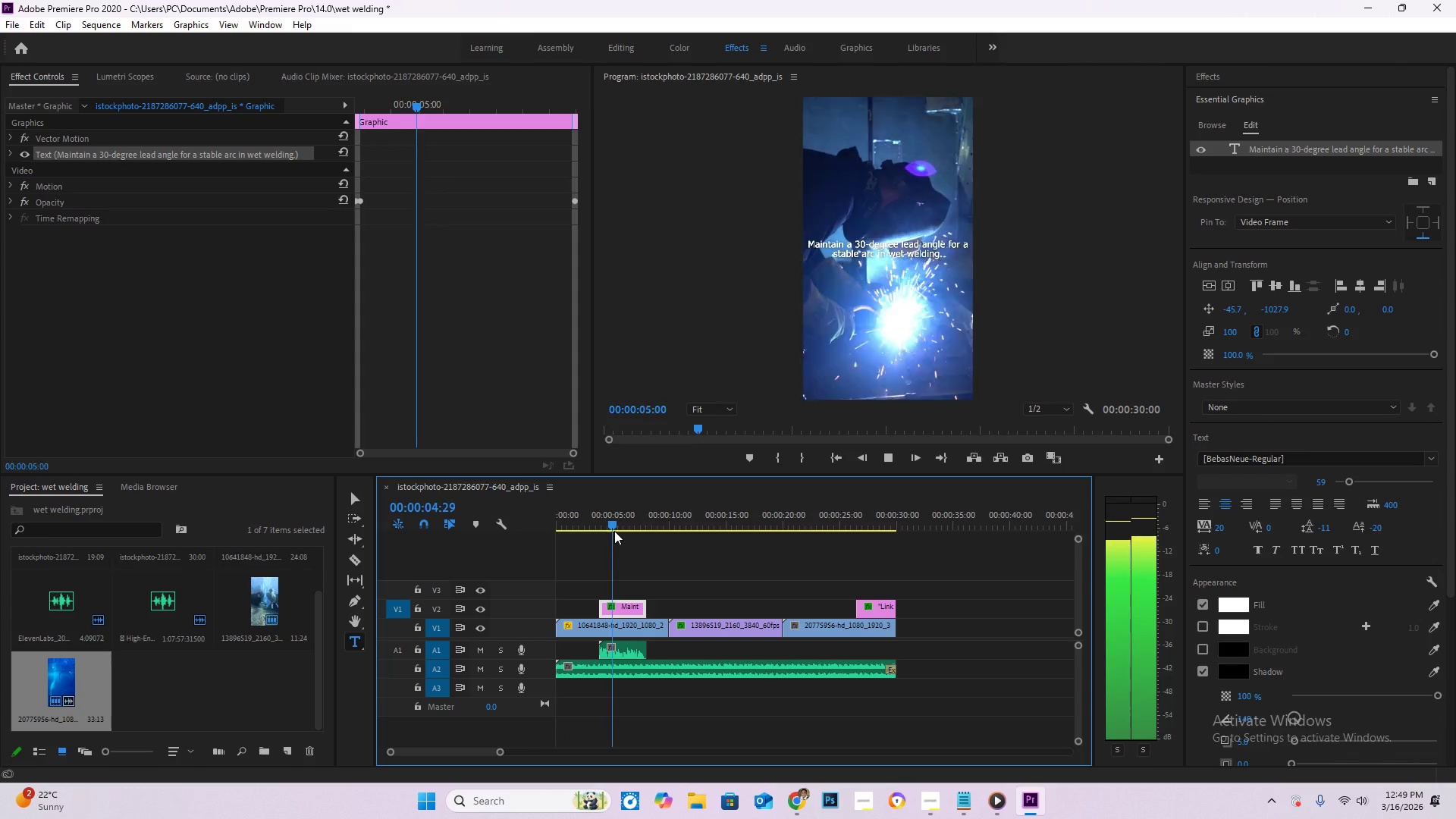 
wait(10.05)
 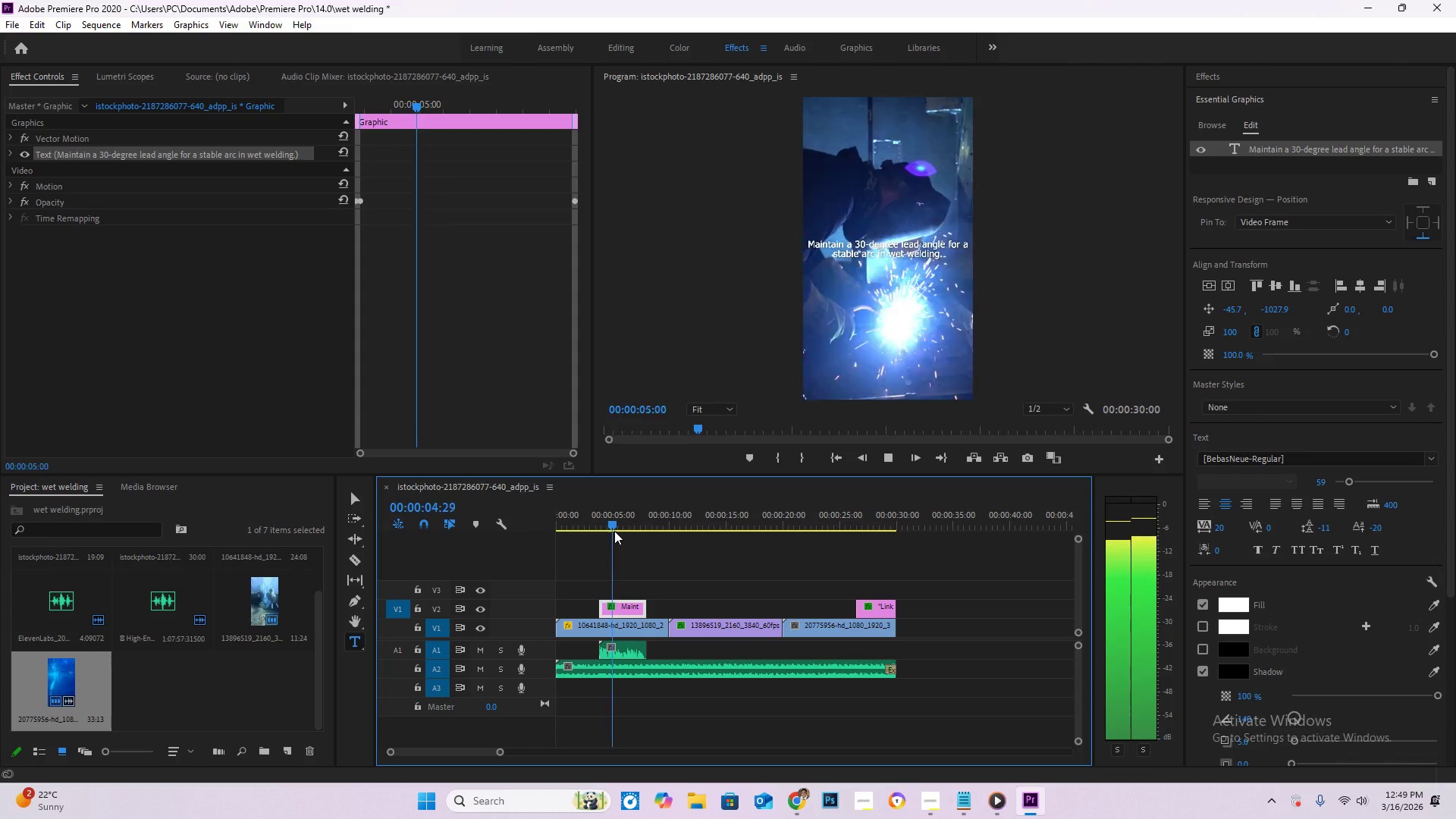 
key(Space)
 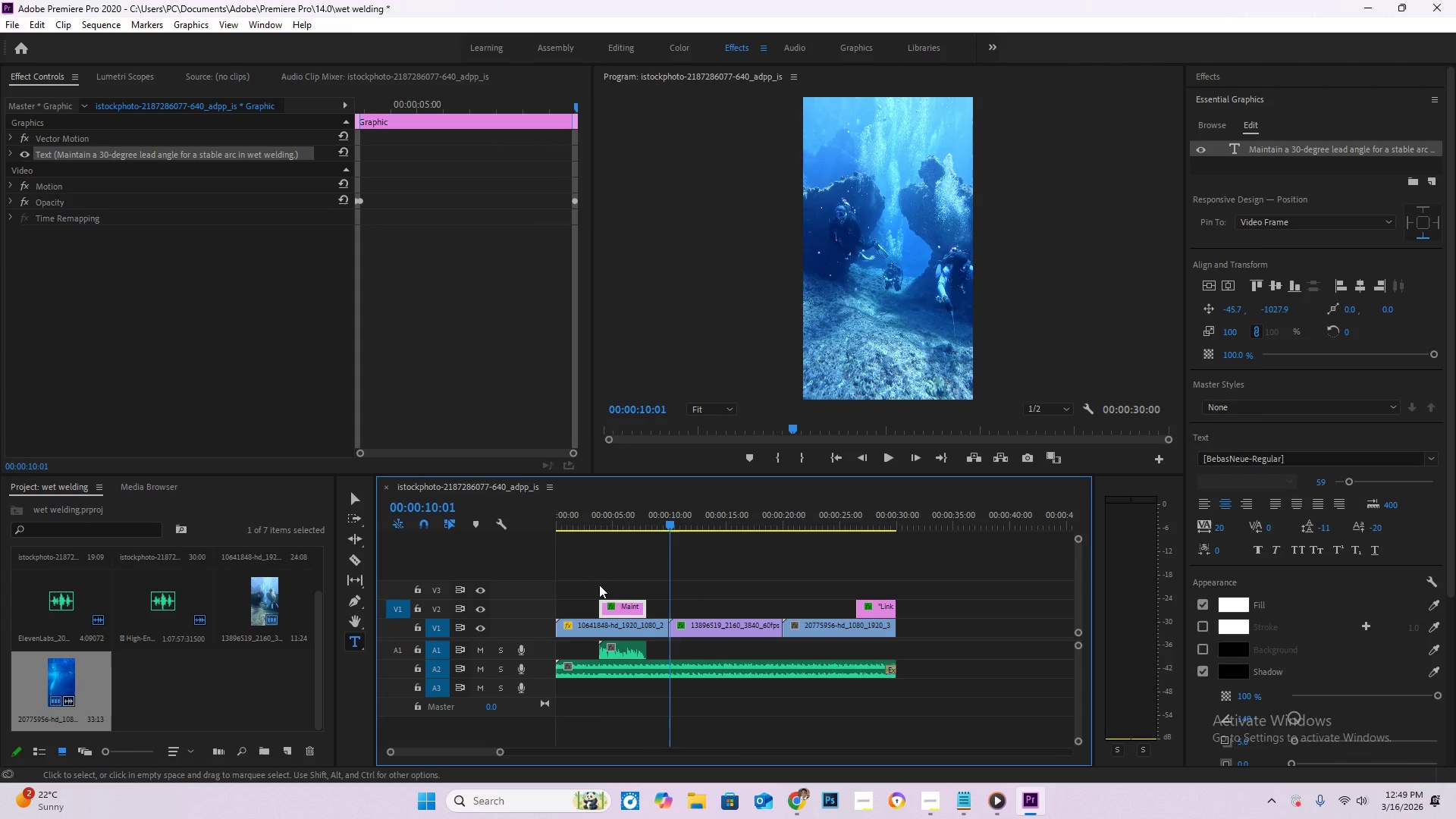 
left_click_drag(start_coordinate=[634, 512], to_coordinate=[618, 508])
 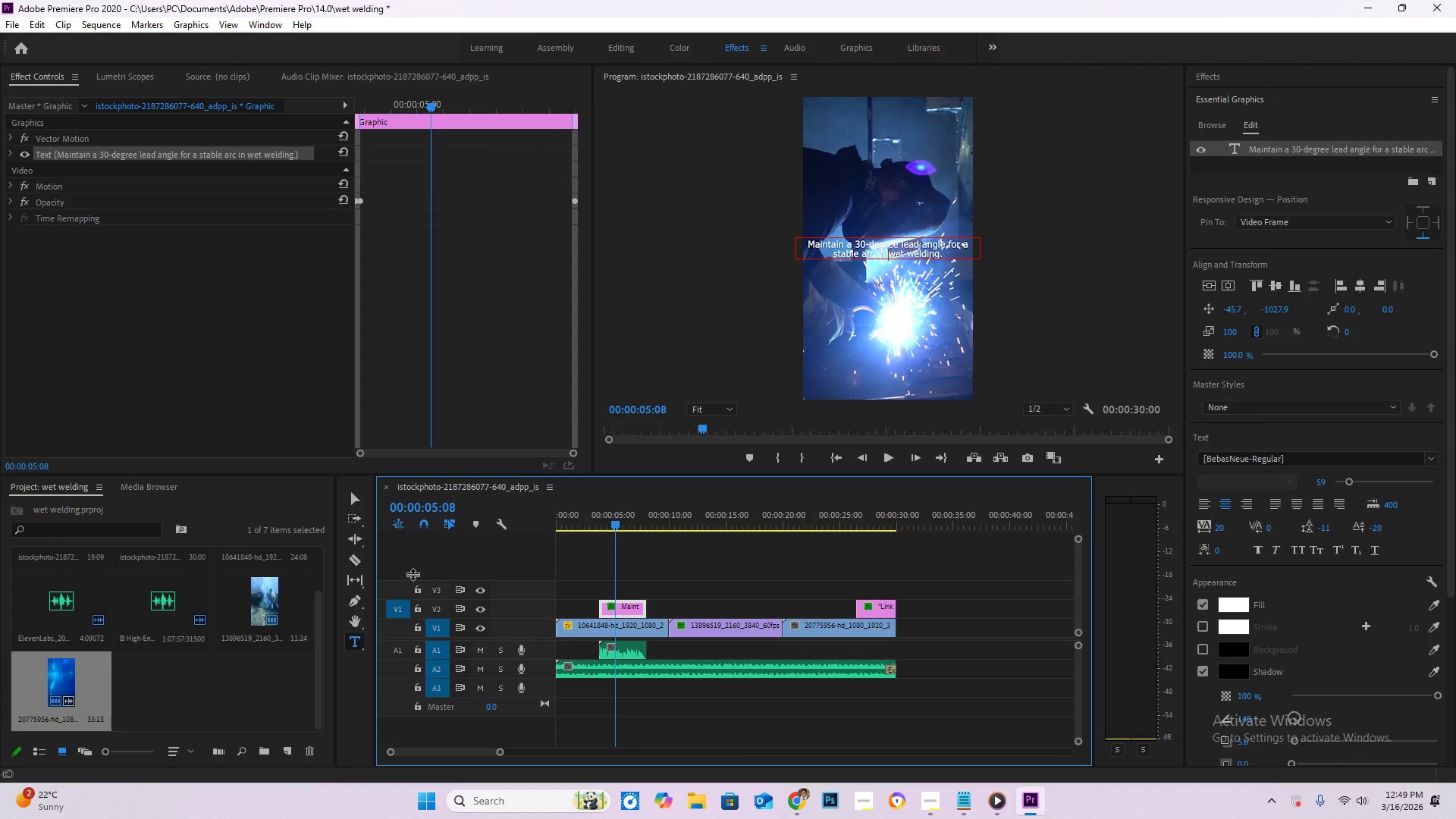 
left_click([360, 499])
 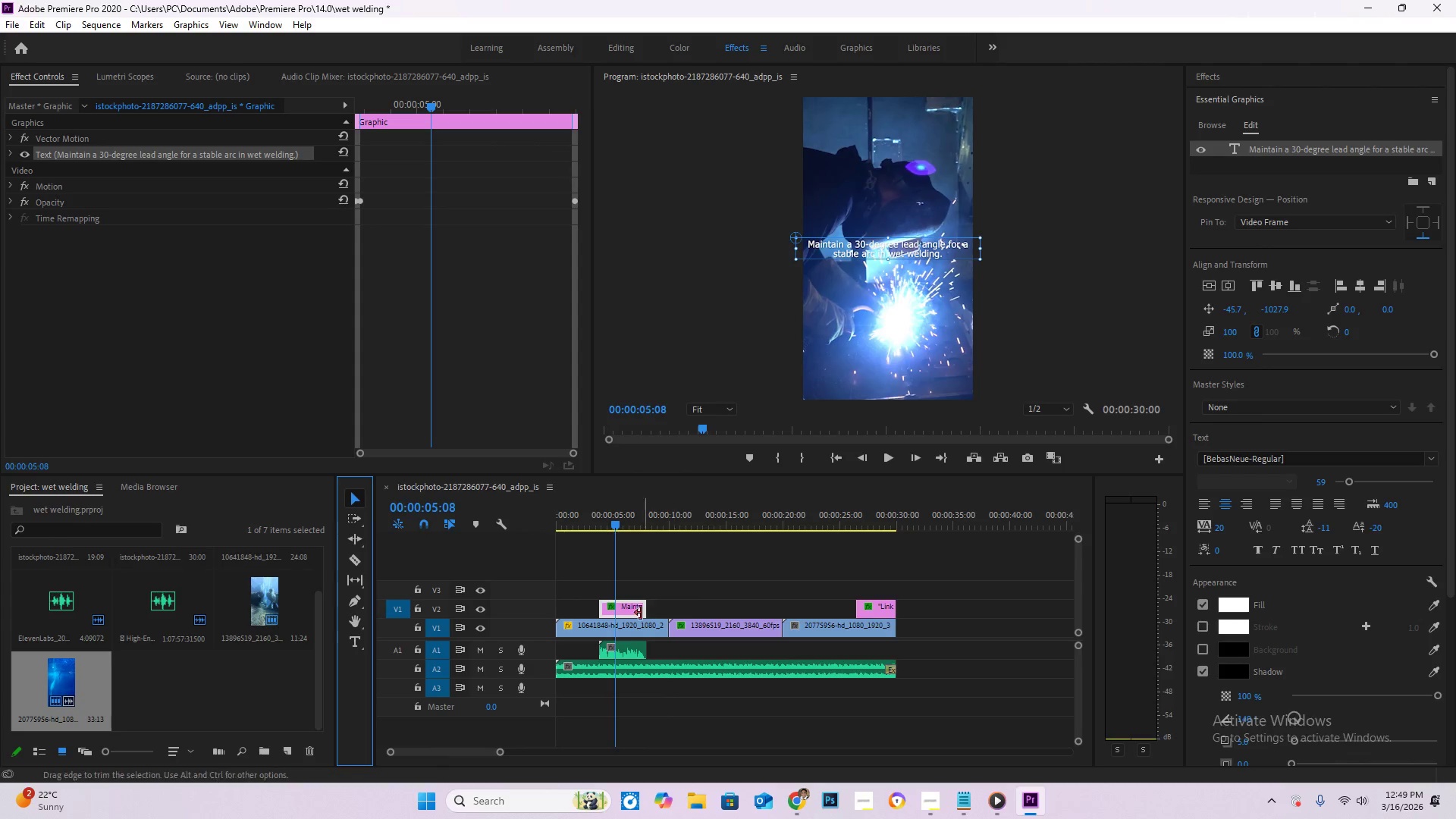 
left_click([626, 627])
 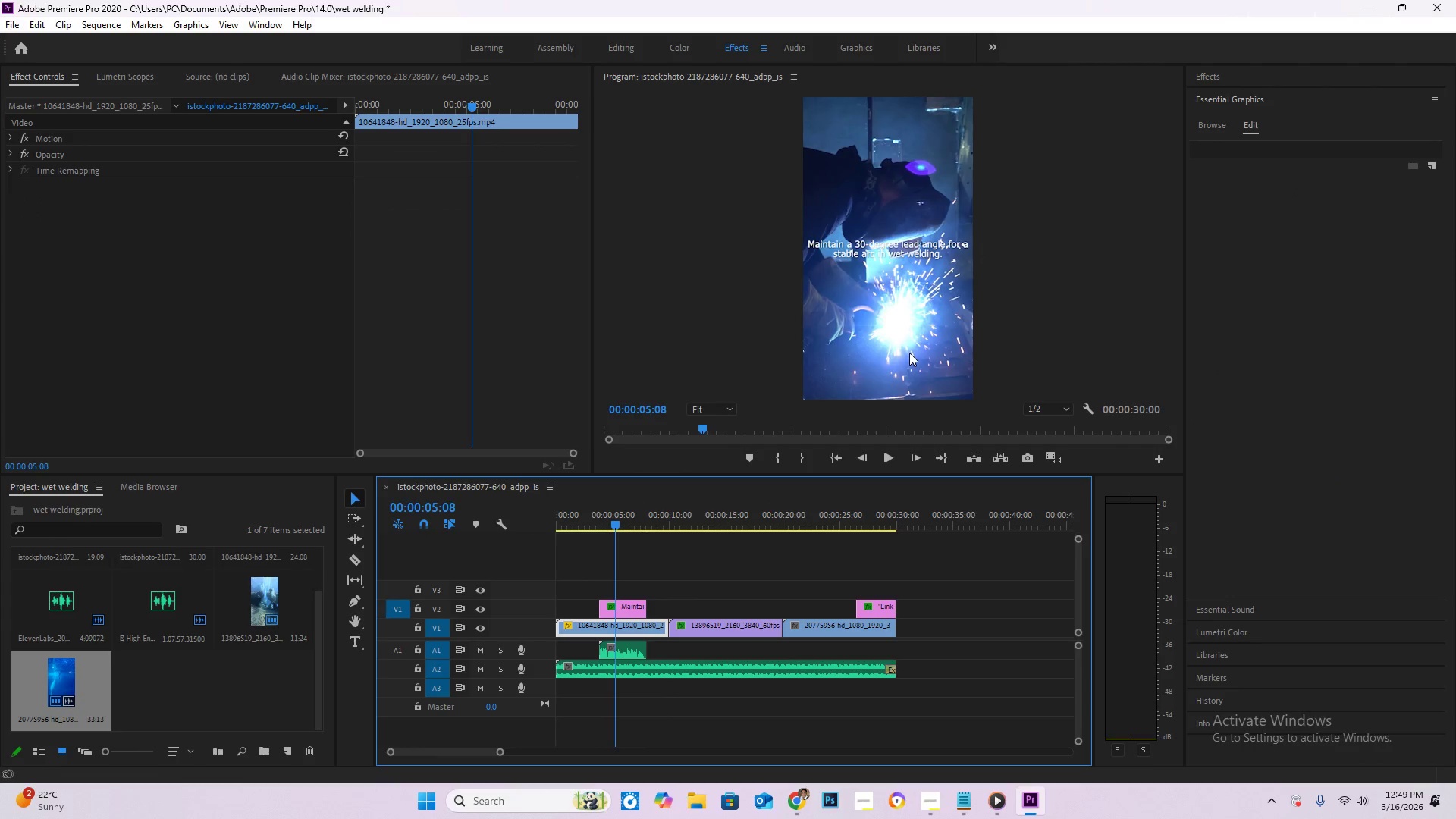 
double_click([909, 353])
 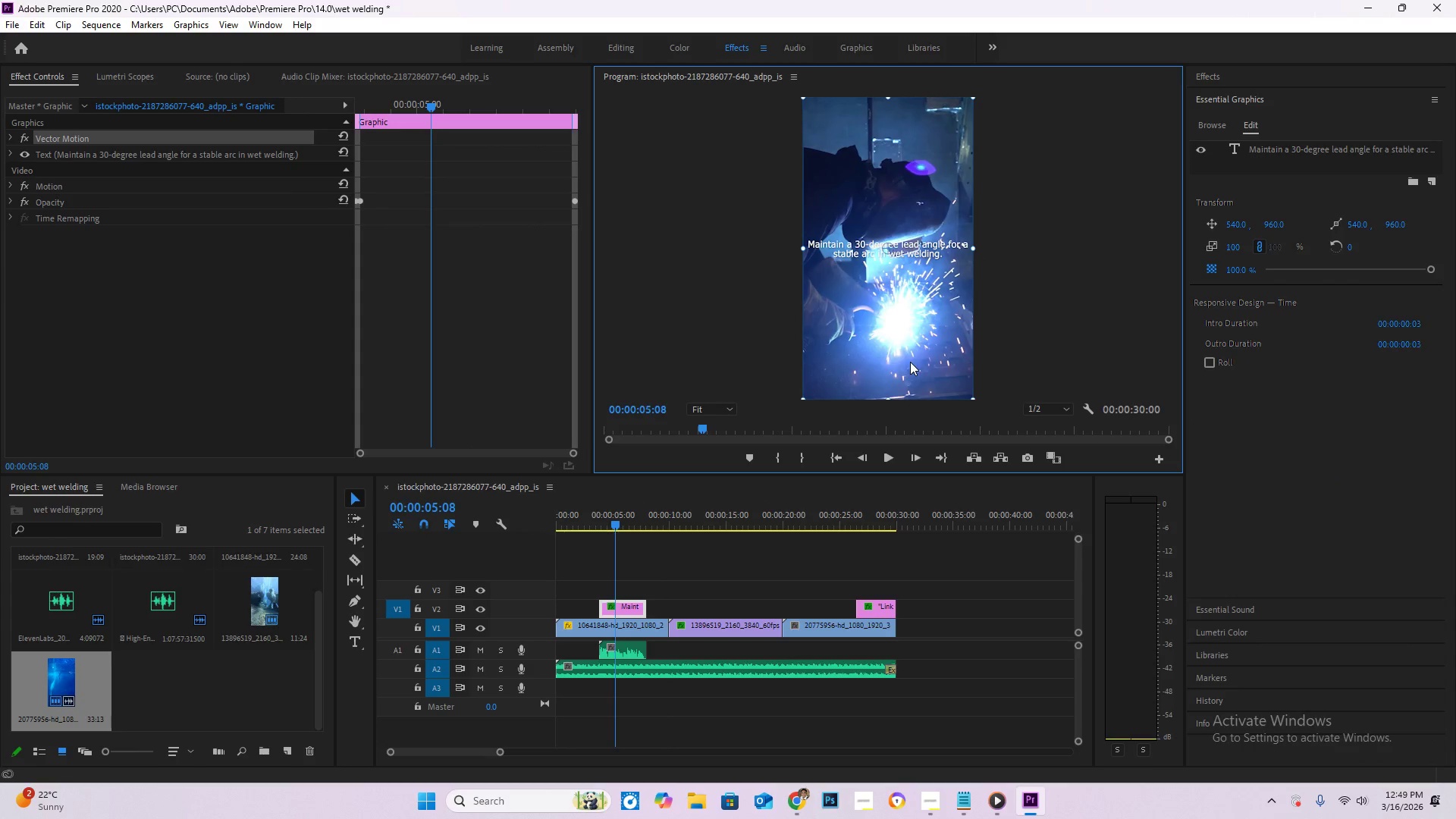 
left_click_drag(start_coordinate=[910, 362], to_coordinate=[909, 376])
 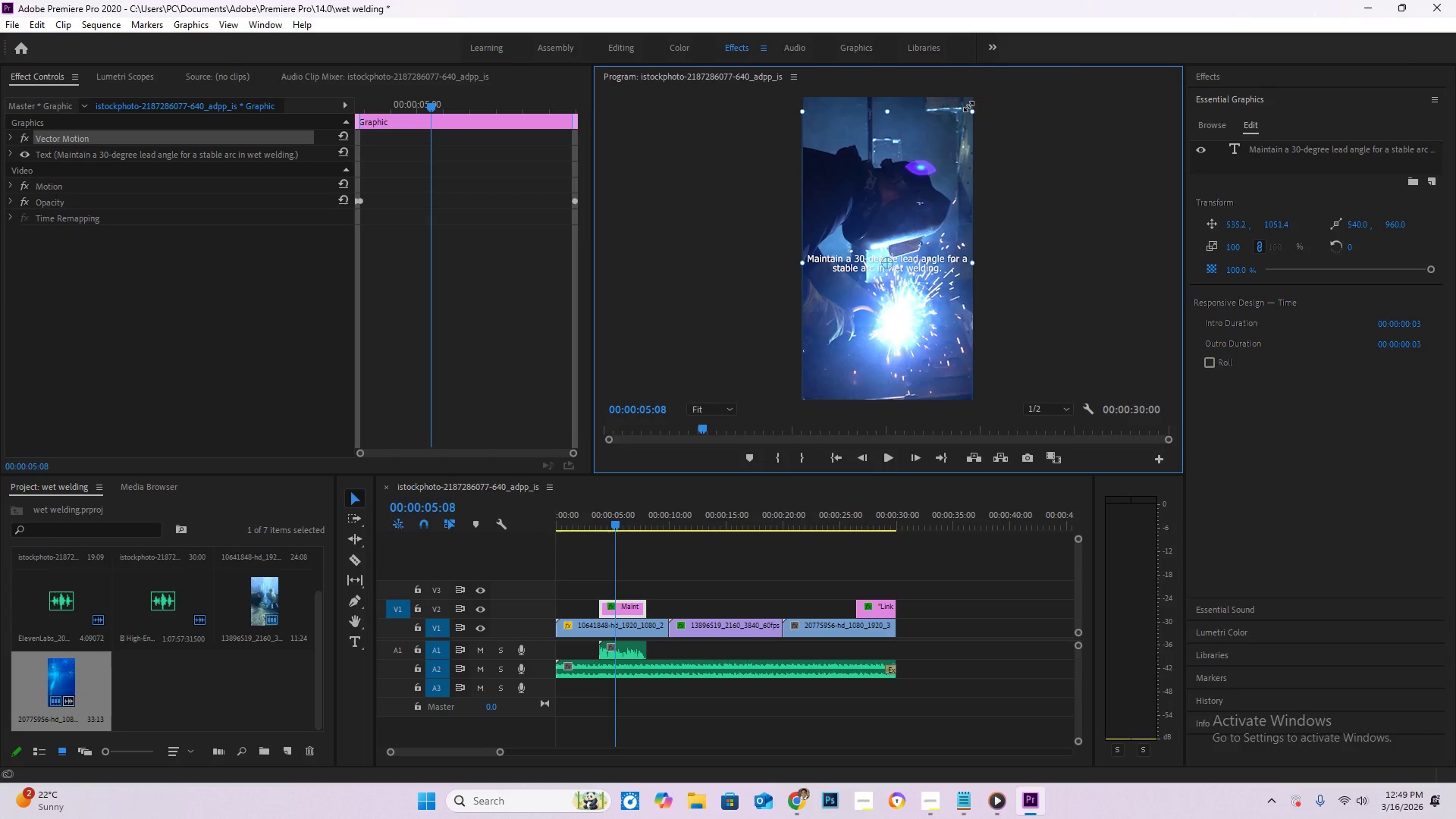 
left_click_drag(start_coordinate=[971, 110], to_coordinate=[989, 99])
 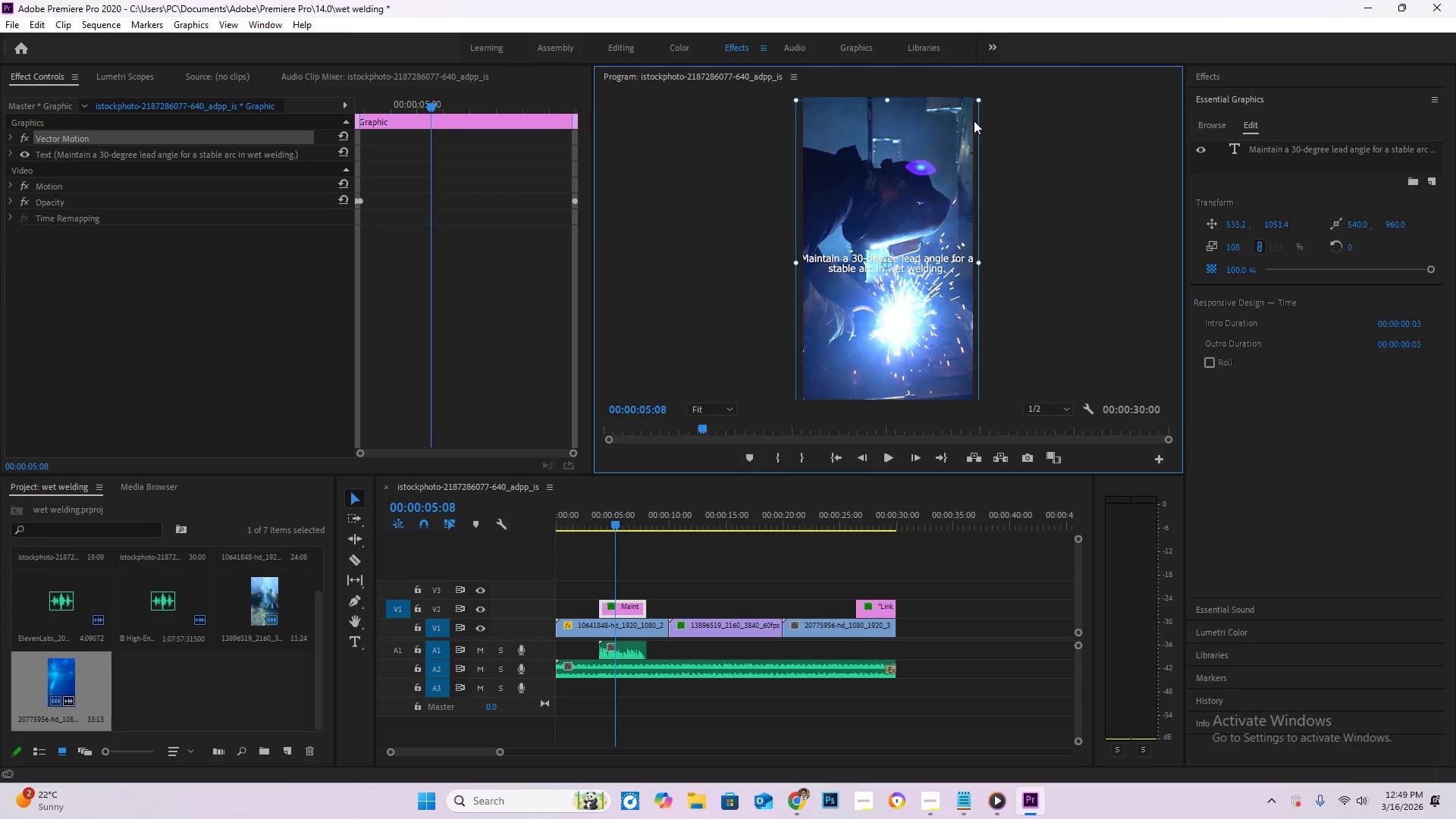 
key(Control+Z)
 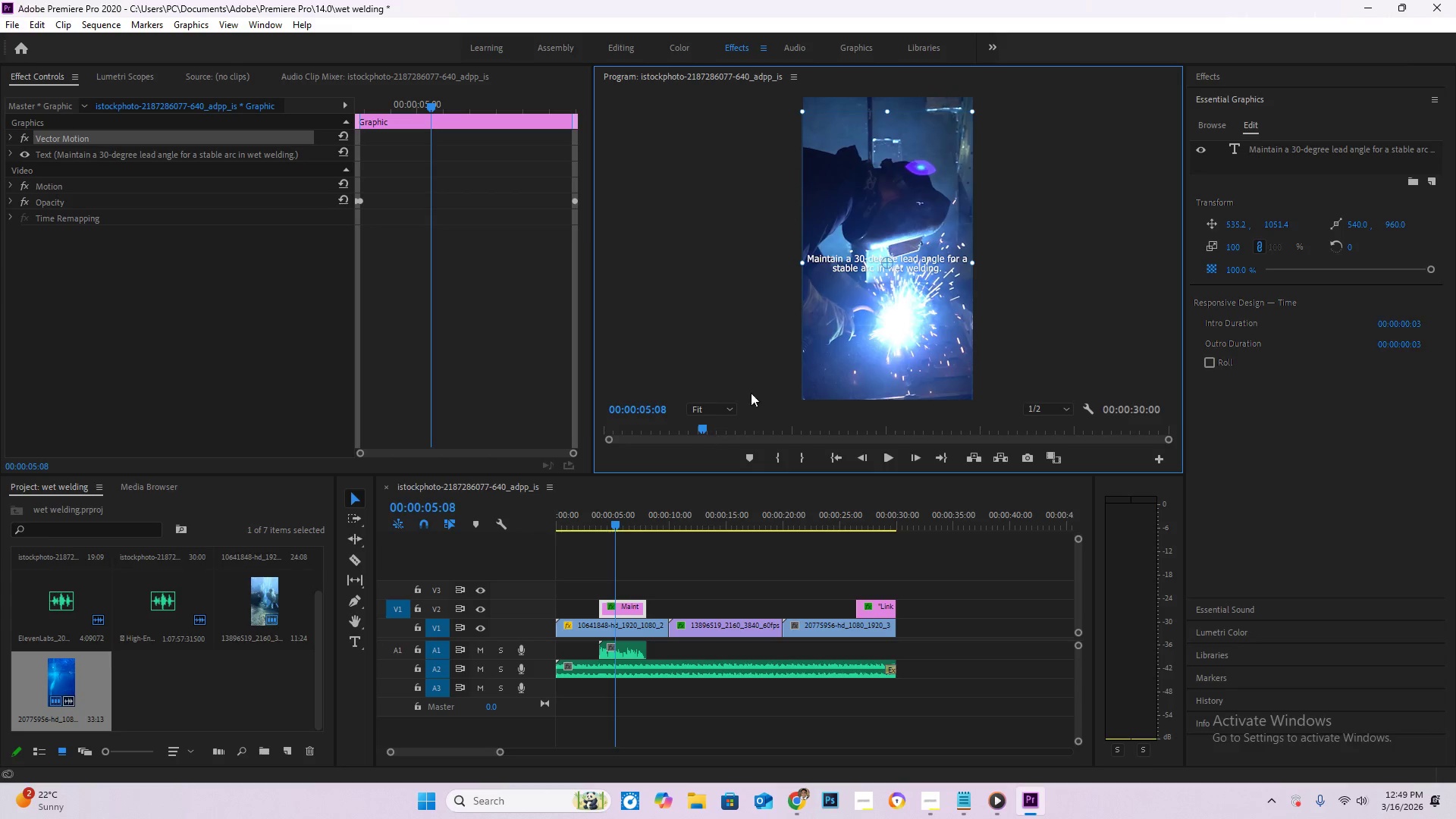 
key(Control+Z)
 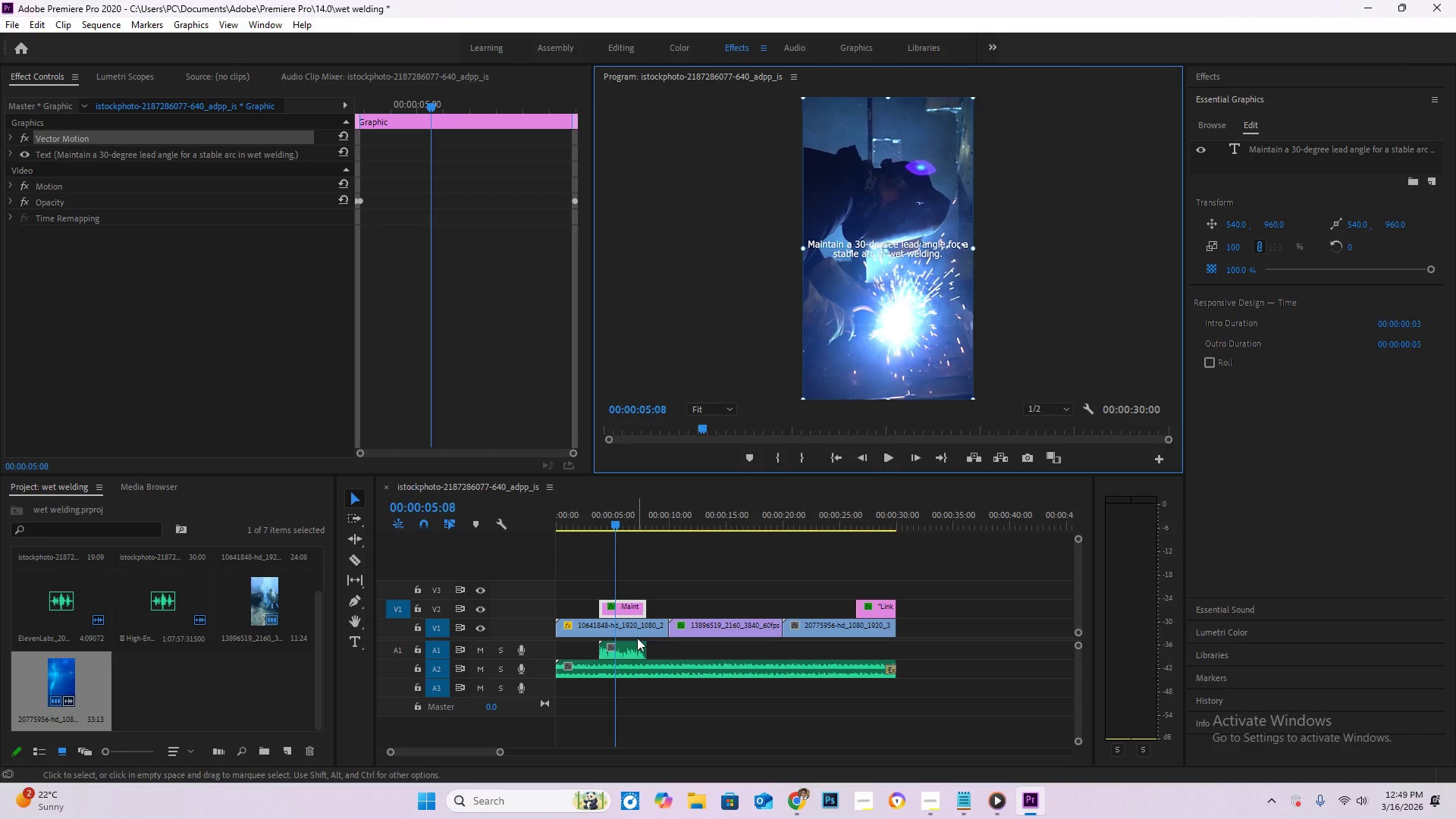 
left_click([637, 632])
 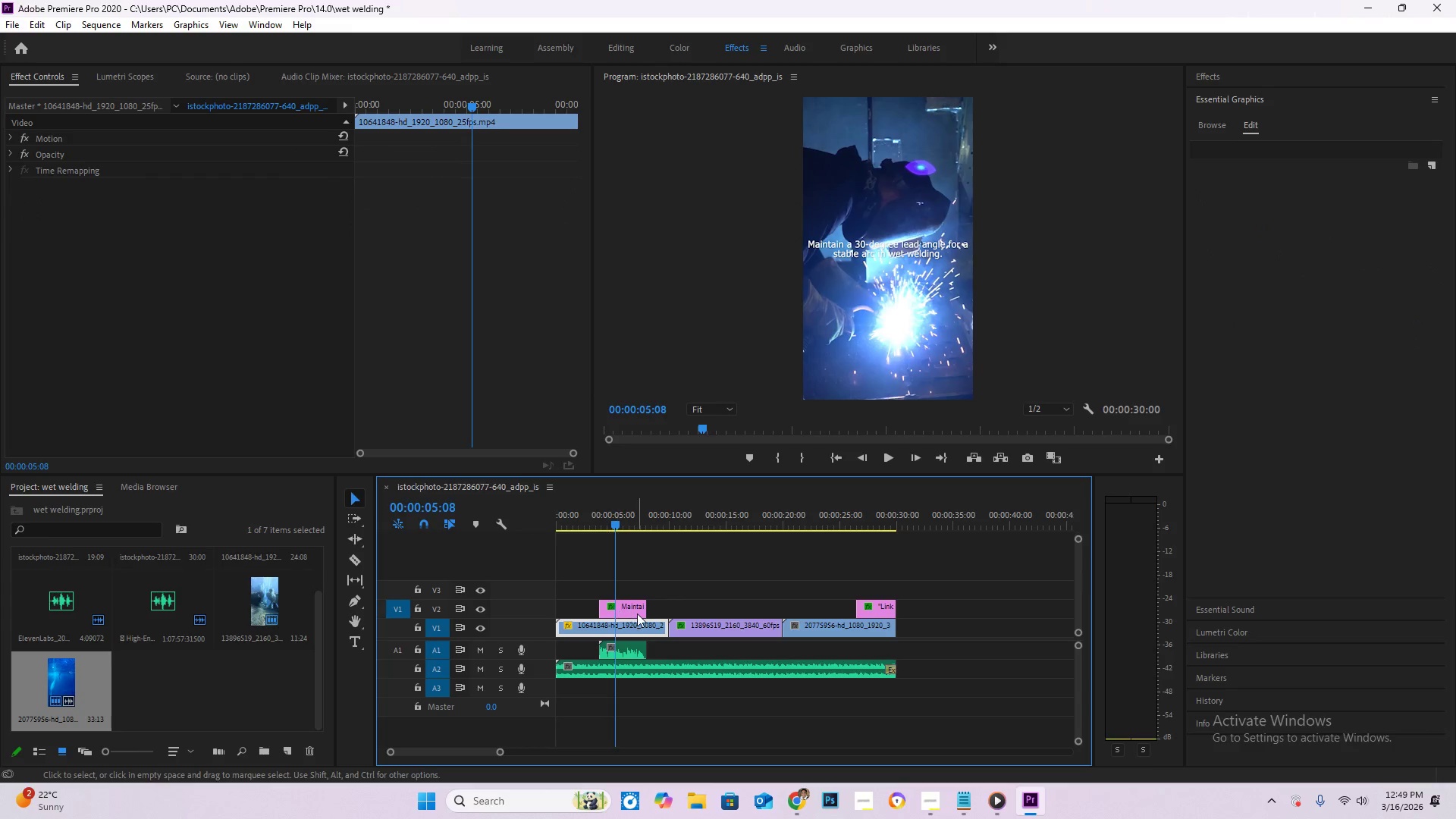 
left_click([634, 611])
 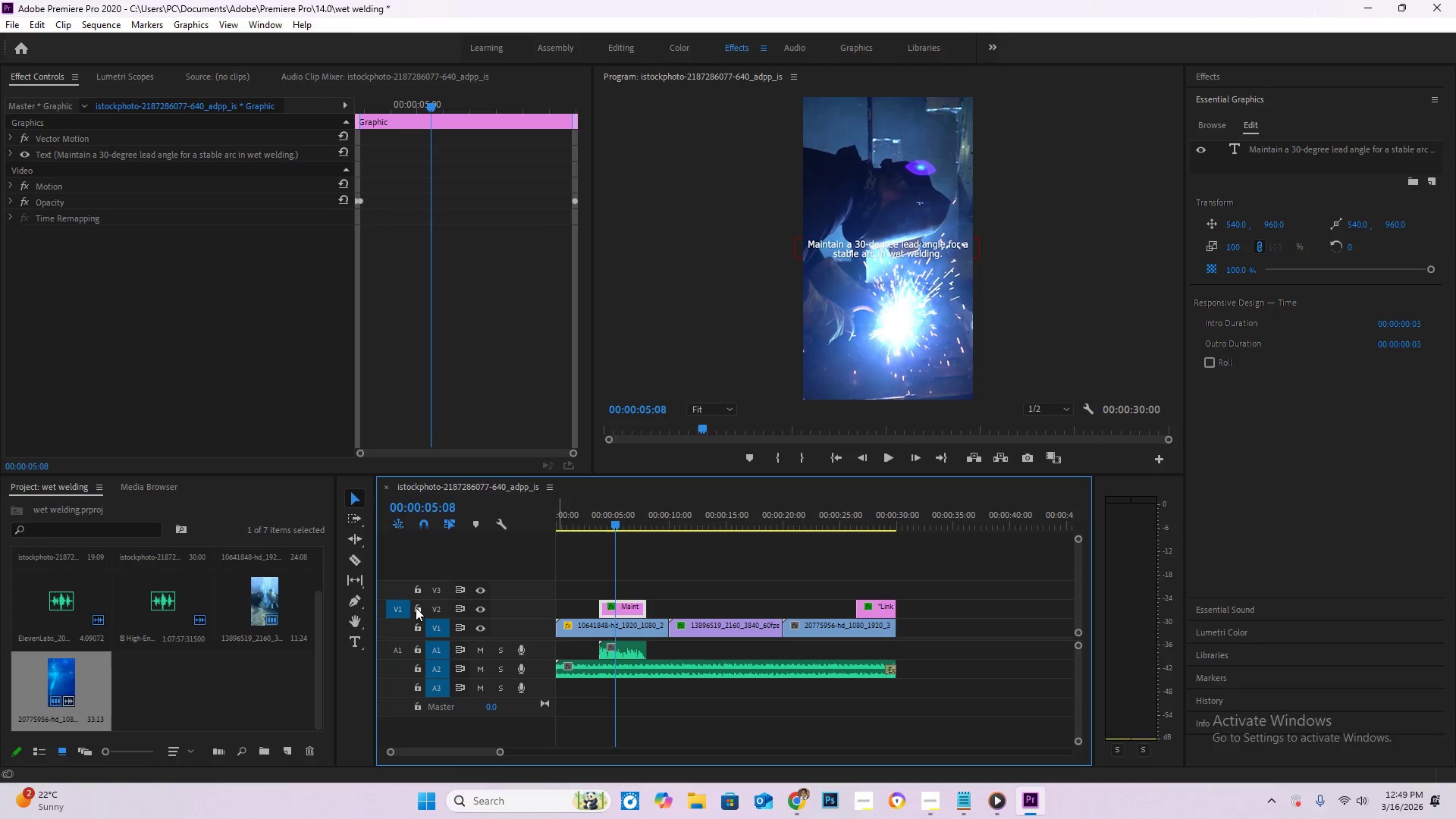 
left_click([416, 607])
 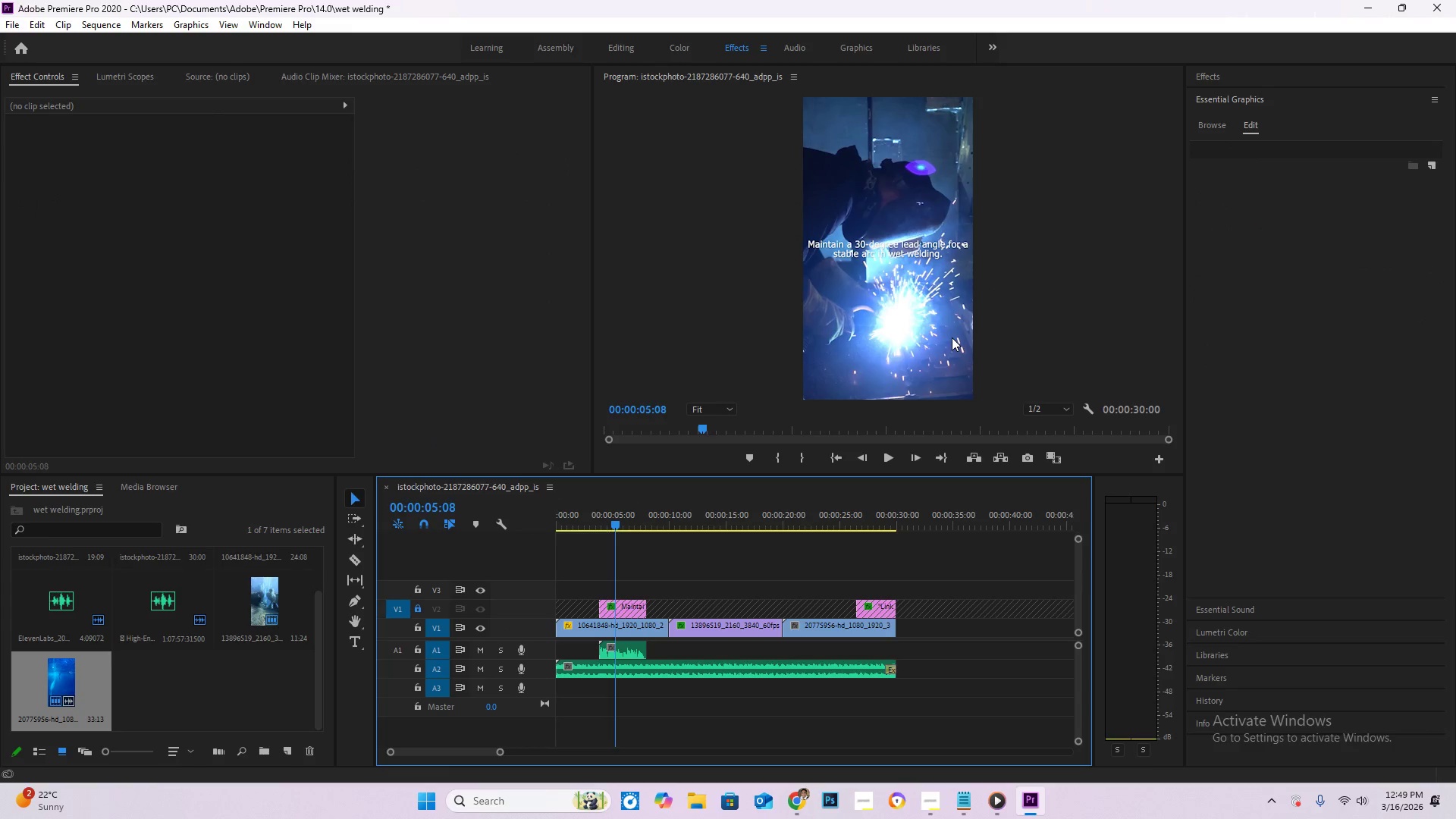 
double_click([944, 337])
 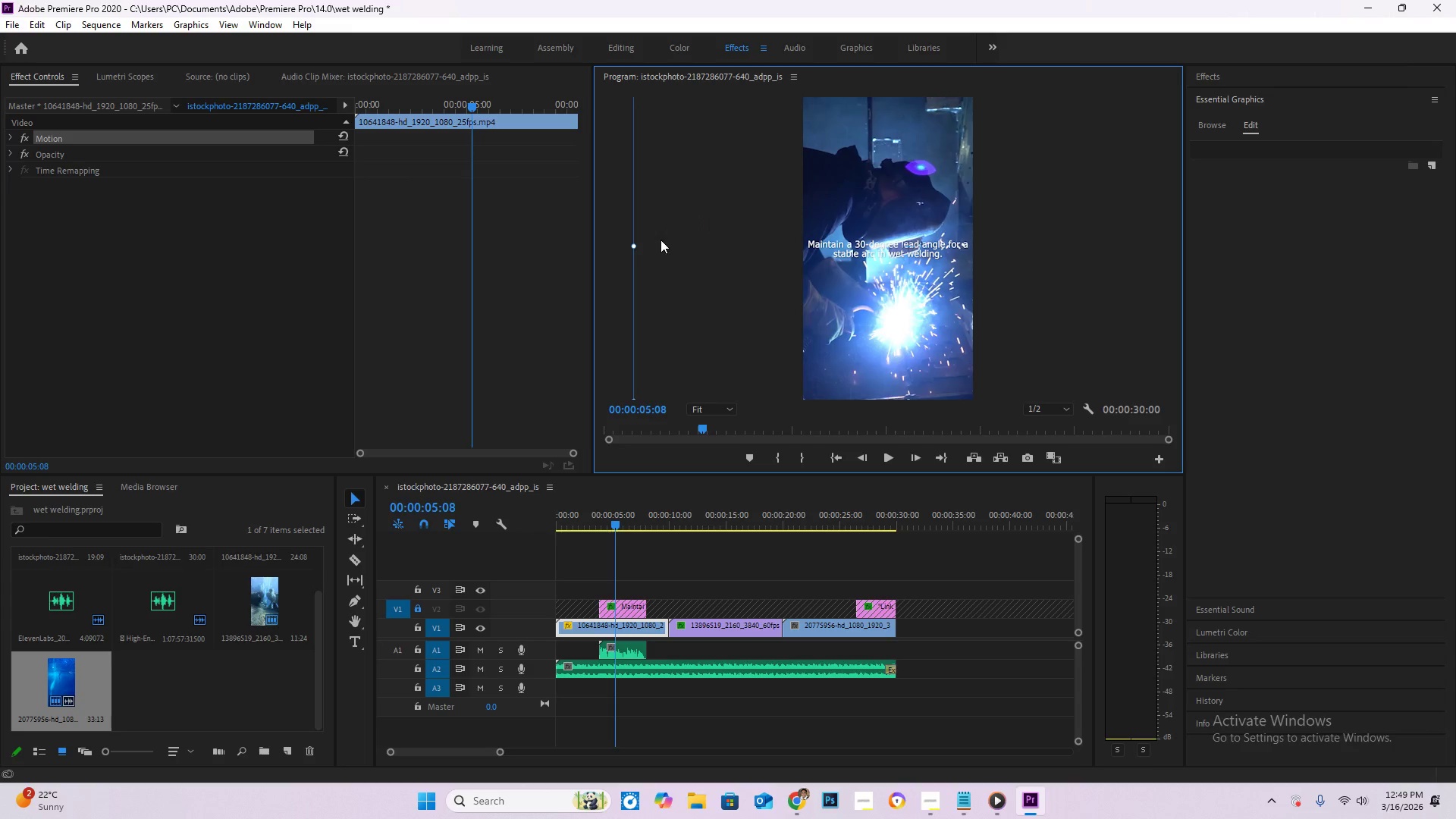 
left_click_drag(start_coordinate=[636, 245], to_coordinate=[597, 253])
 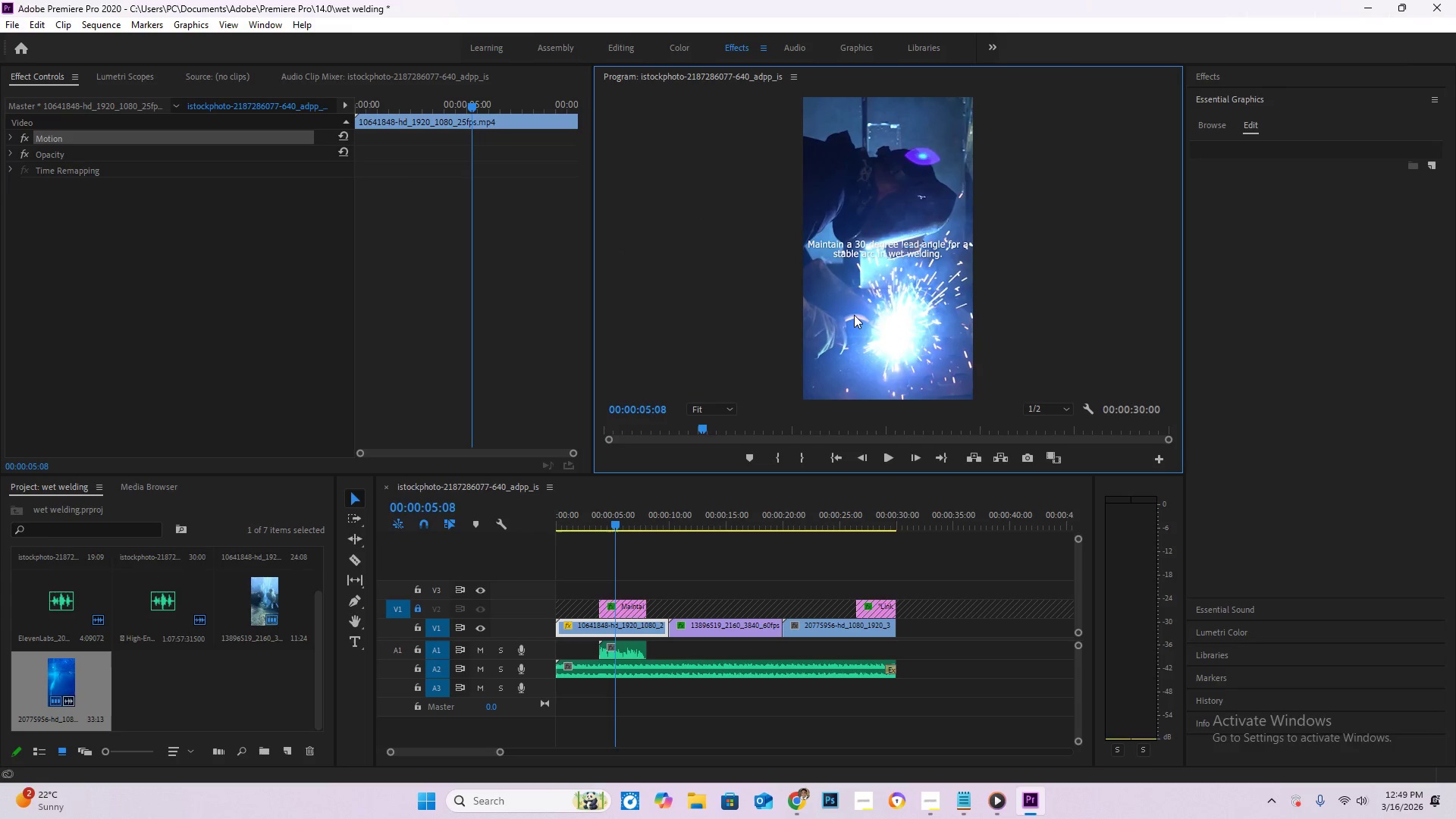 
left_click_drag(start_coordinate=[854, 315], to_coordinate=[853, 338])
 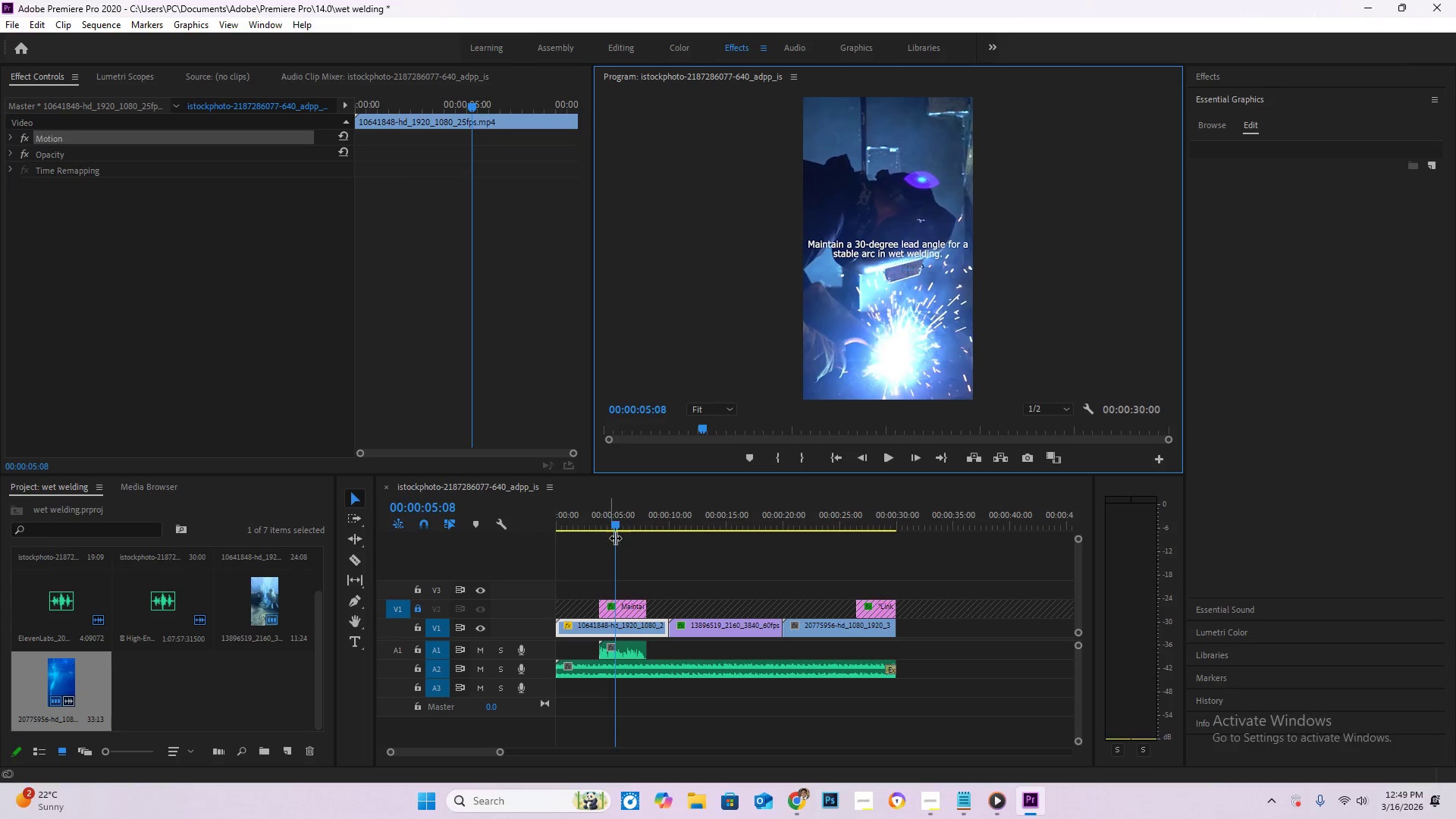 
left_click_drag(start_coordinate=[619, 526], to_coordinate=[530, 526])
 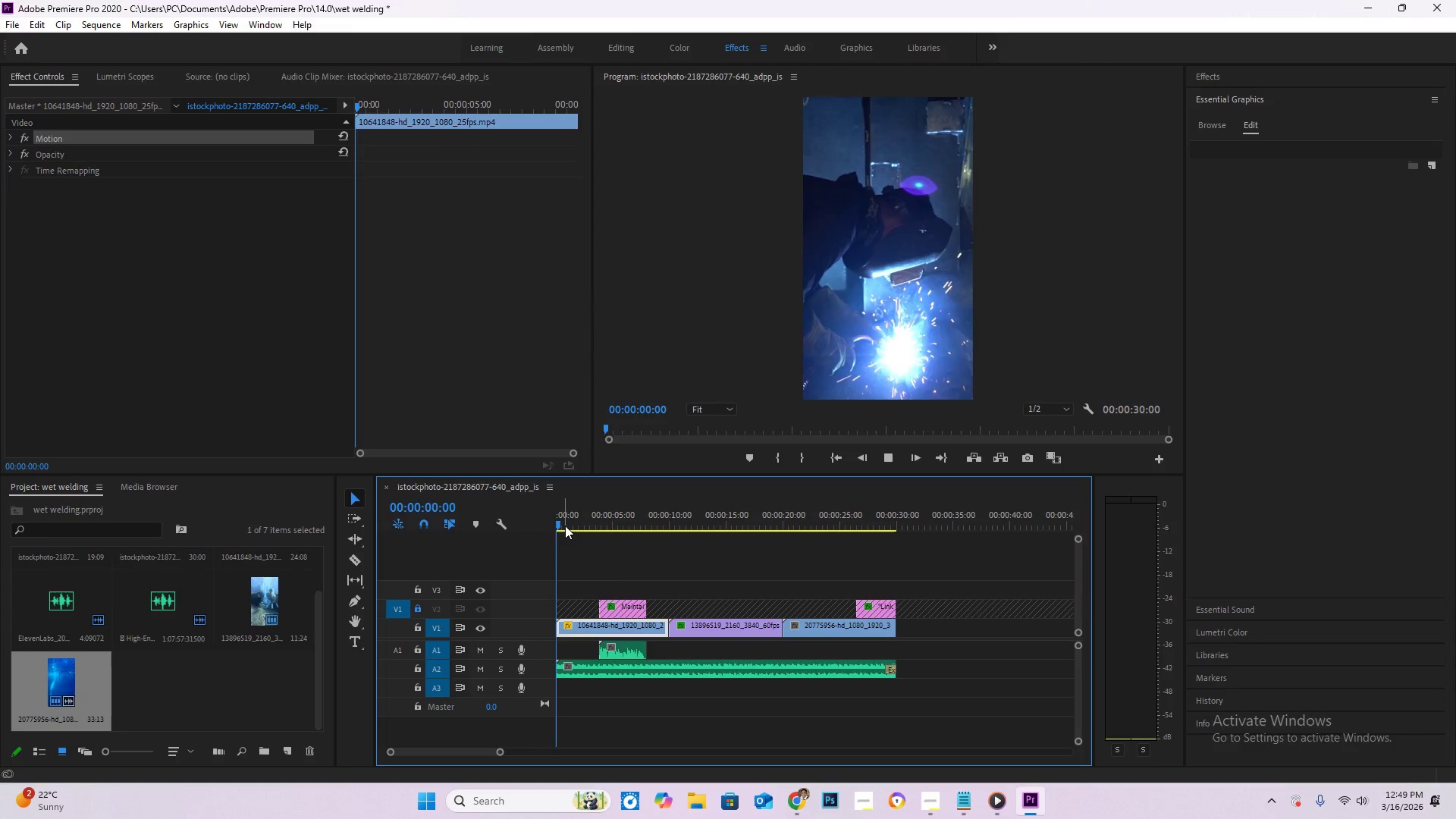 
key(Space)
 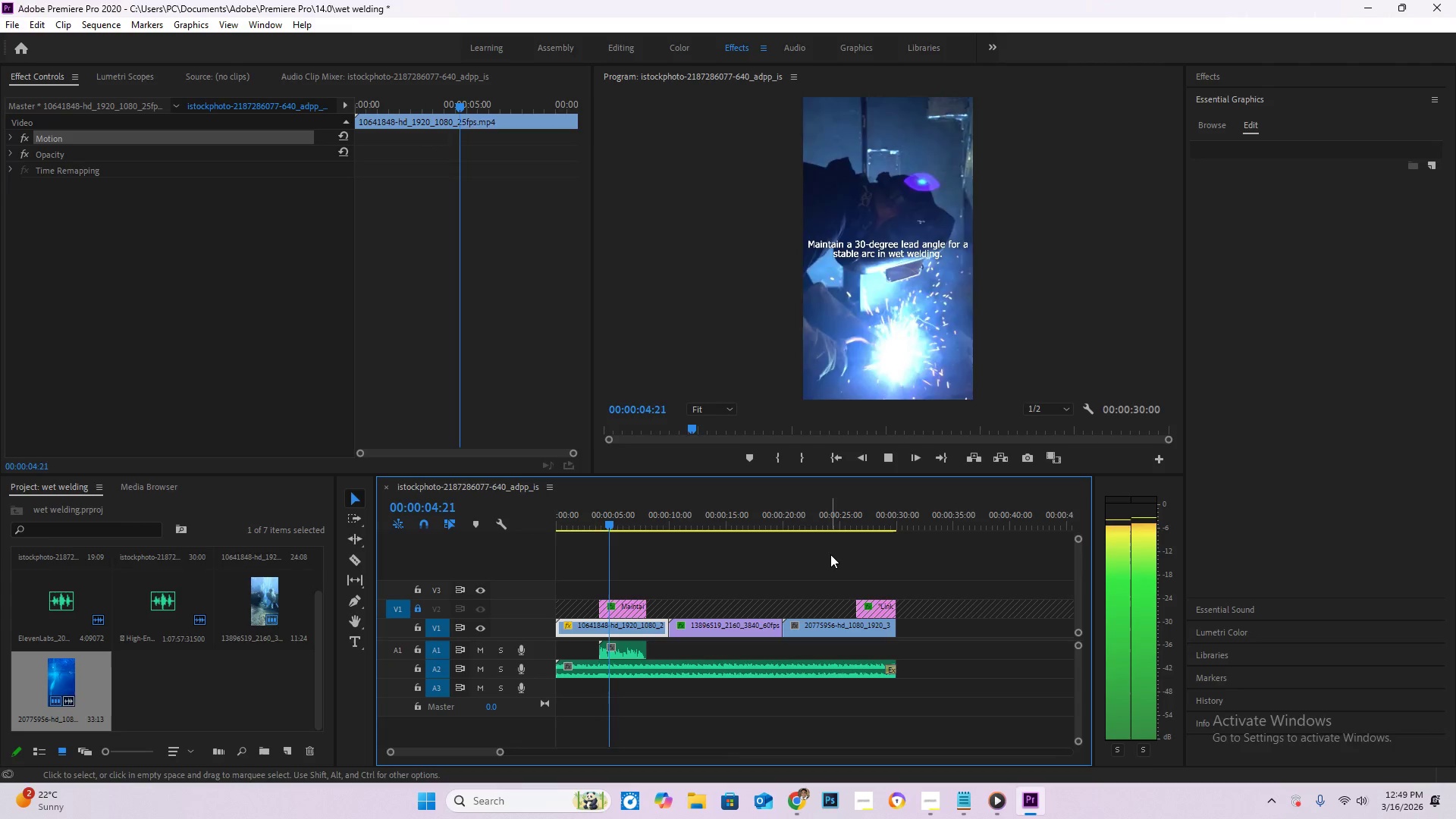 
wait(9.7)
 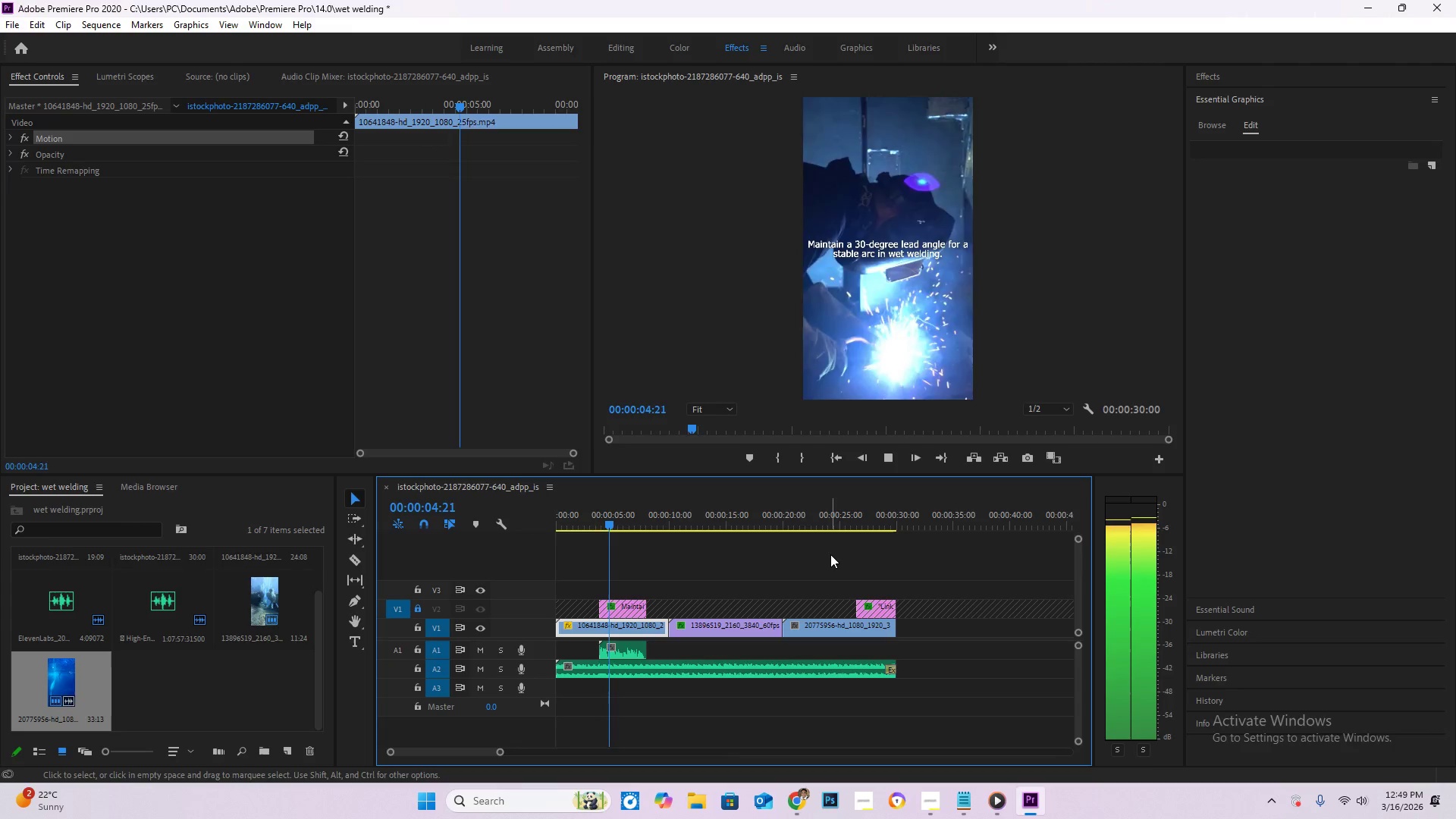 
left_click_drag(start_coordinate=[670, 522], to_coordinate=[637, 517])
 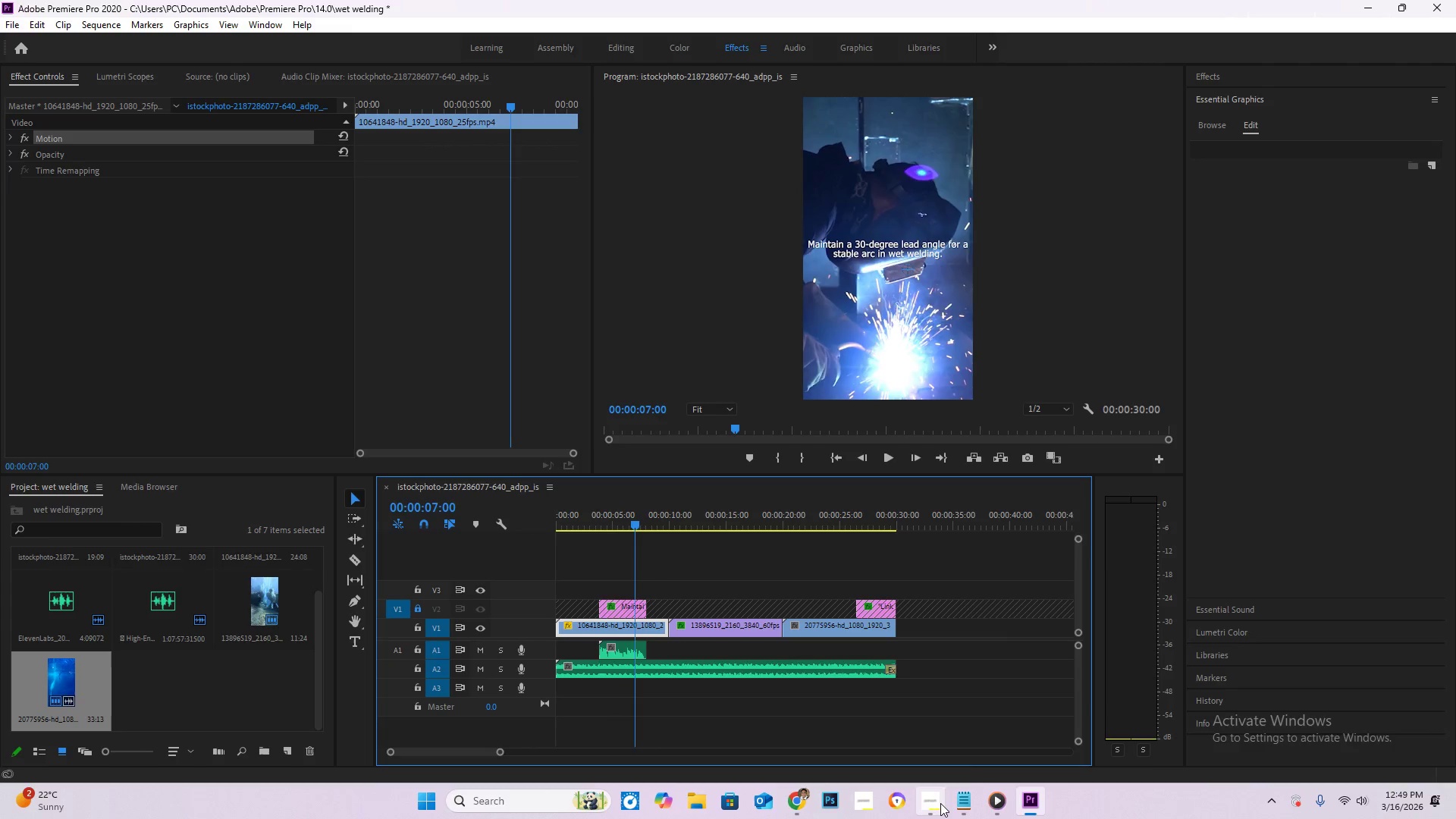 
left_click([939, 802])